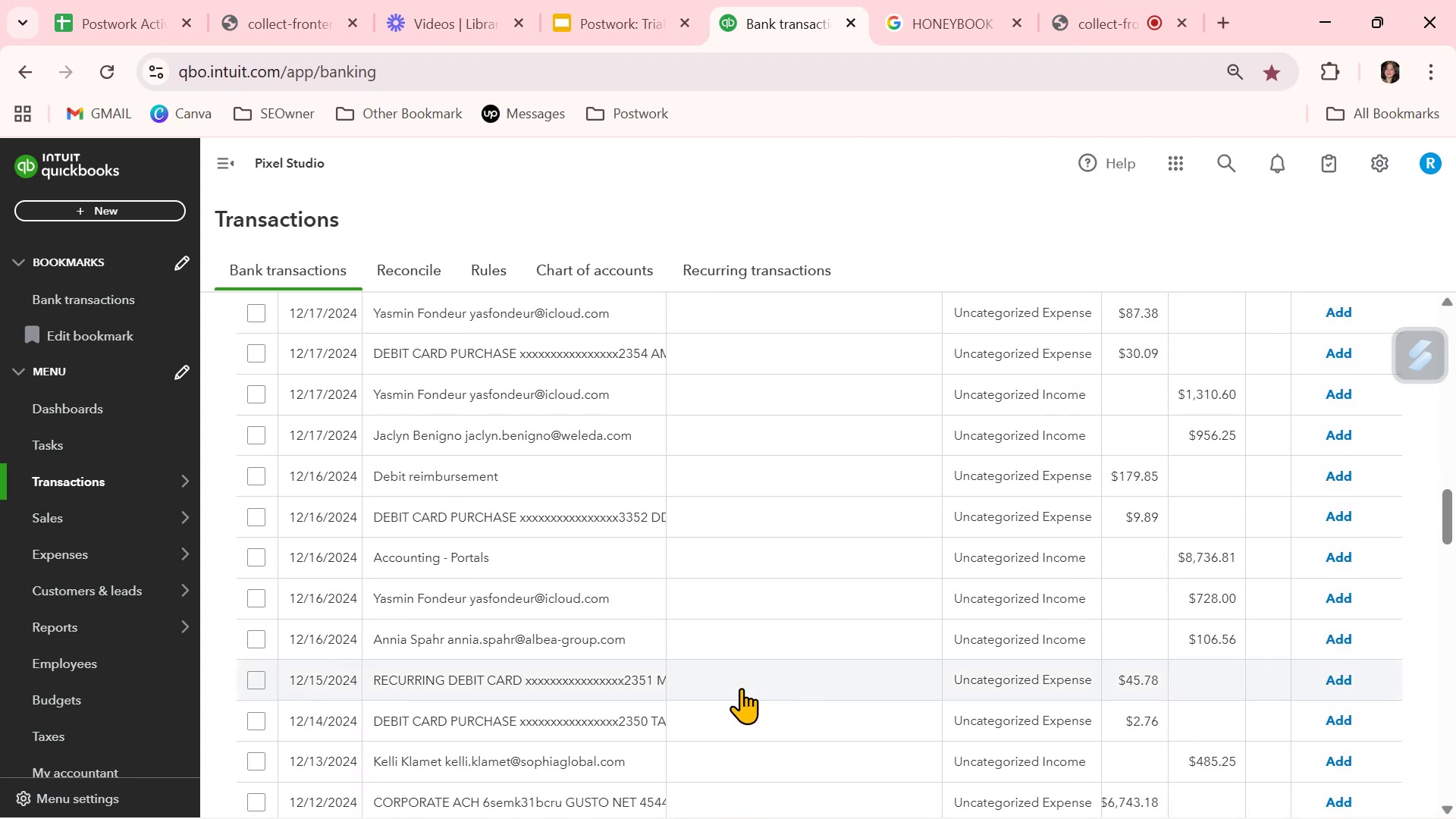 
scroll: coordinate [759, 676], scroll_direction: down, amount: 18.0
 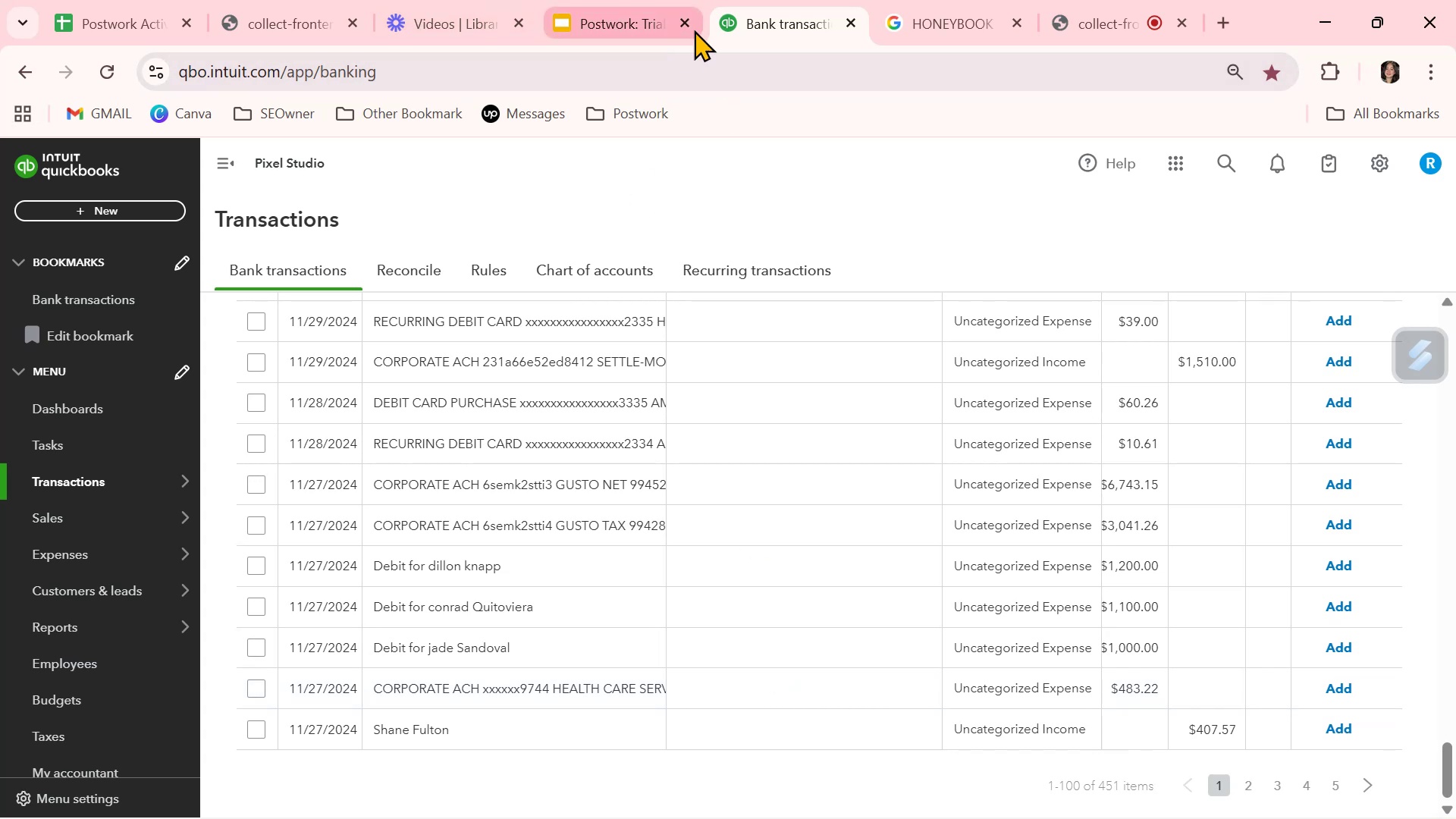 
left_click([1081, 20])
 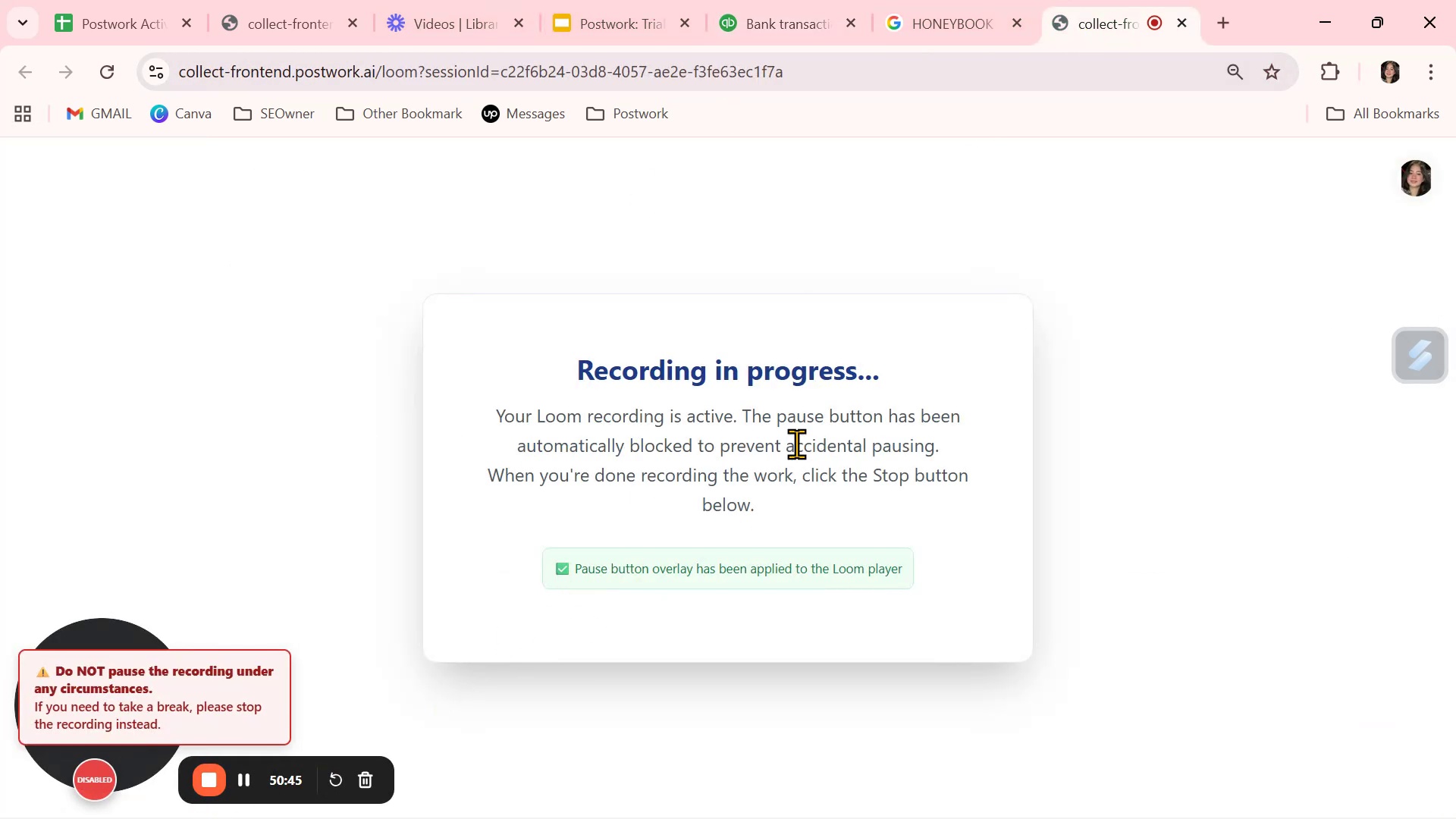 
left_click([898, 28])
 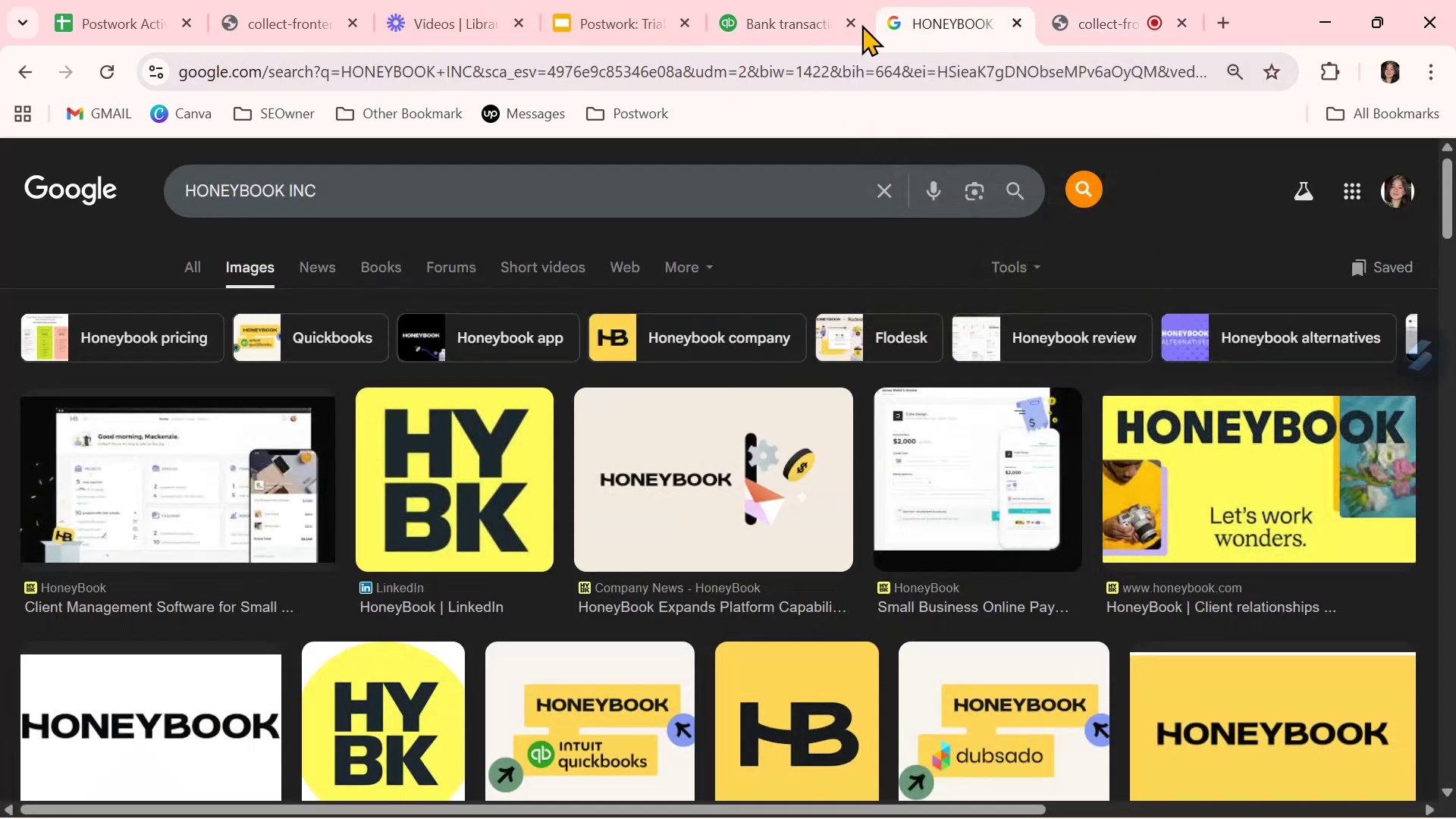 